 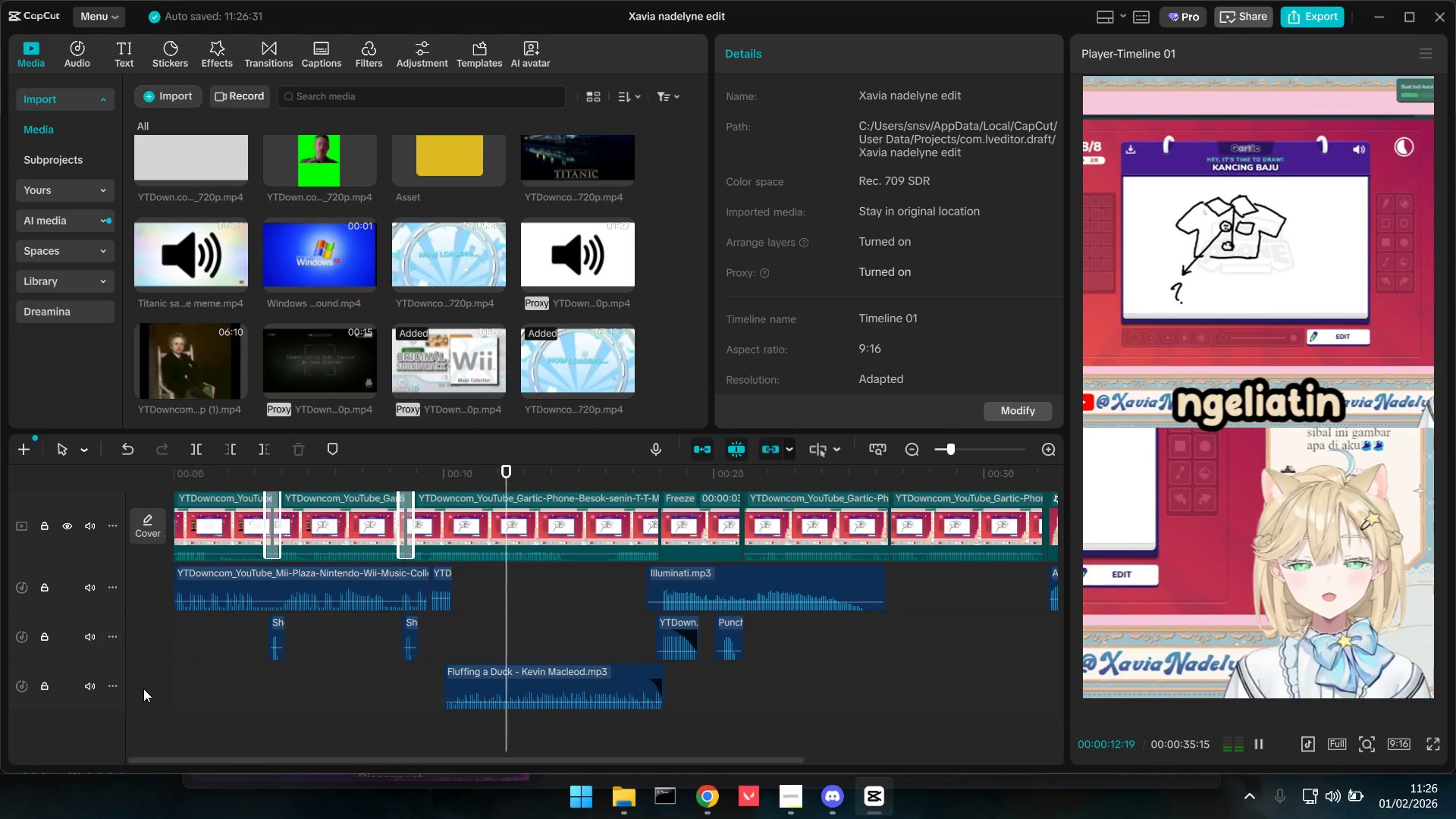 
scroll: coordinate [350, 683], scroll_direction: up, amount: 3.0
 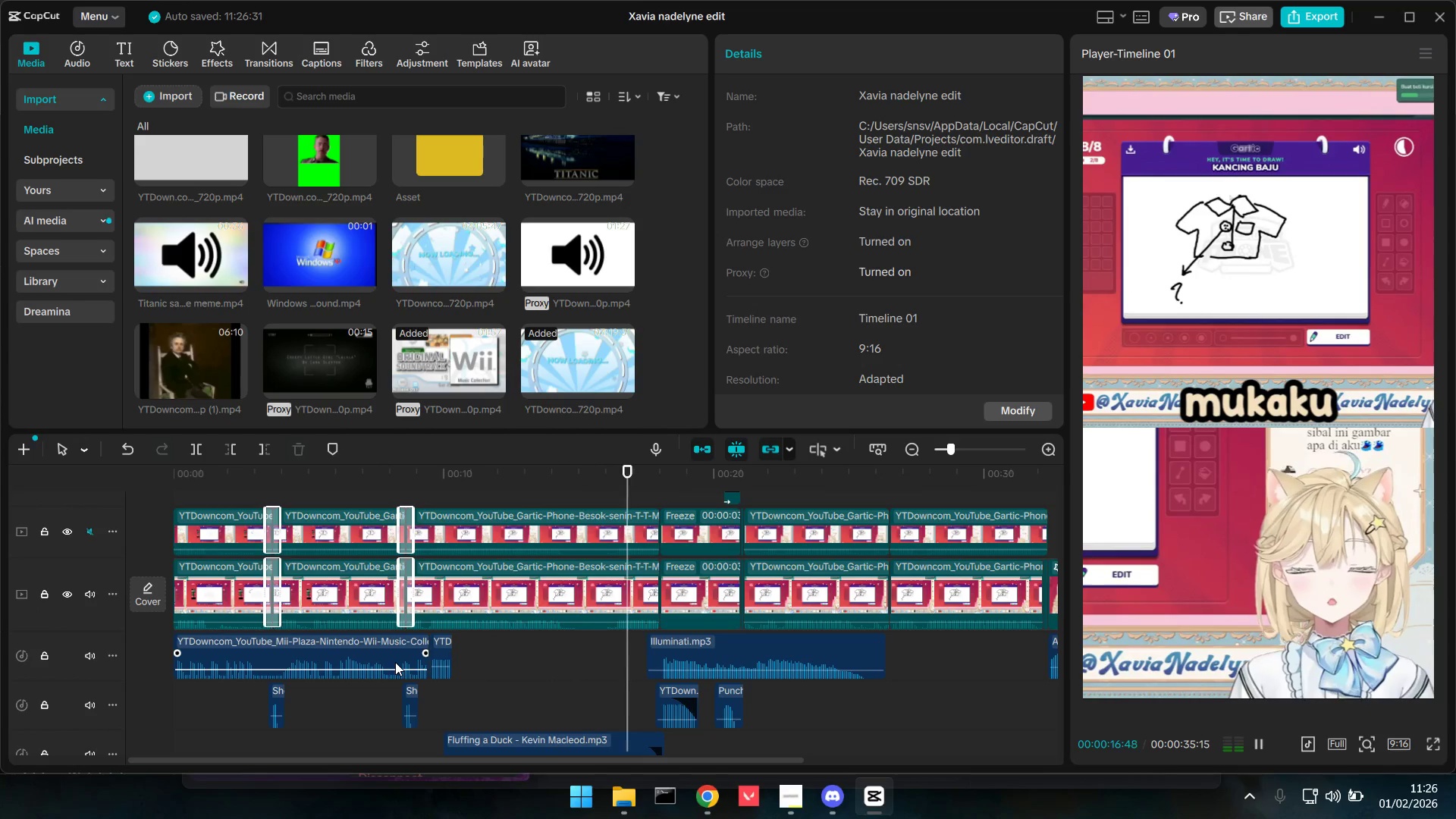 
hold_key(key=ControlLeft, duration=0.88)
scroll: coordinate [404, 639], scroll_direction: down, amount: 4.0
 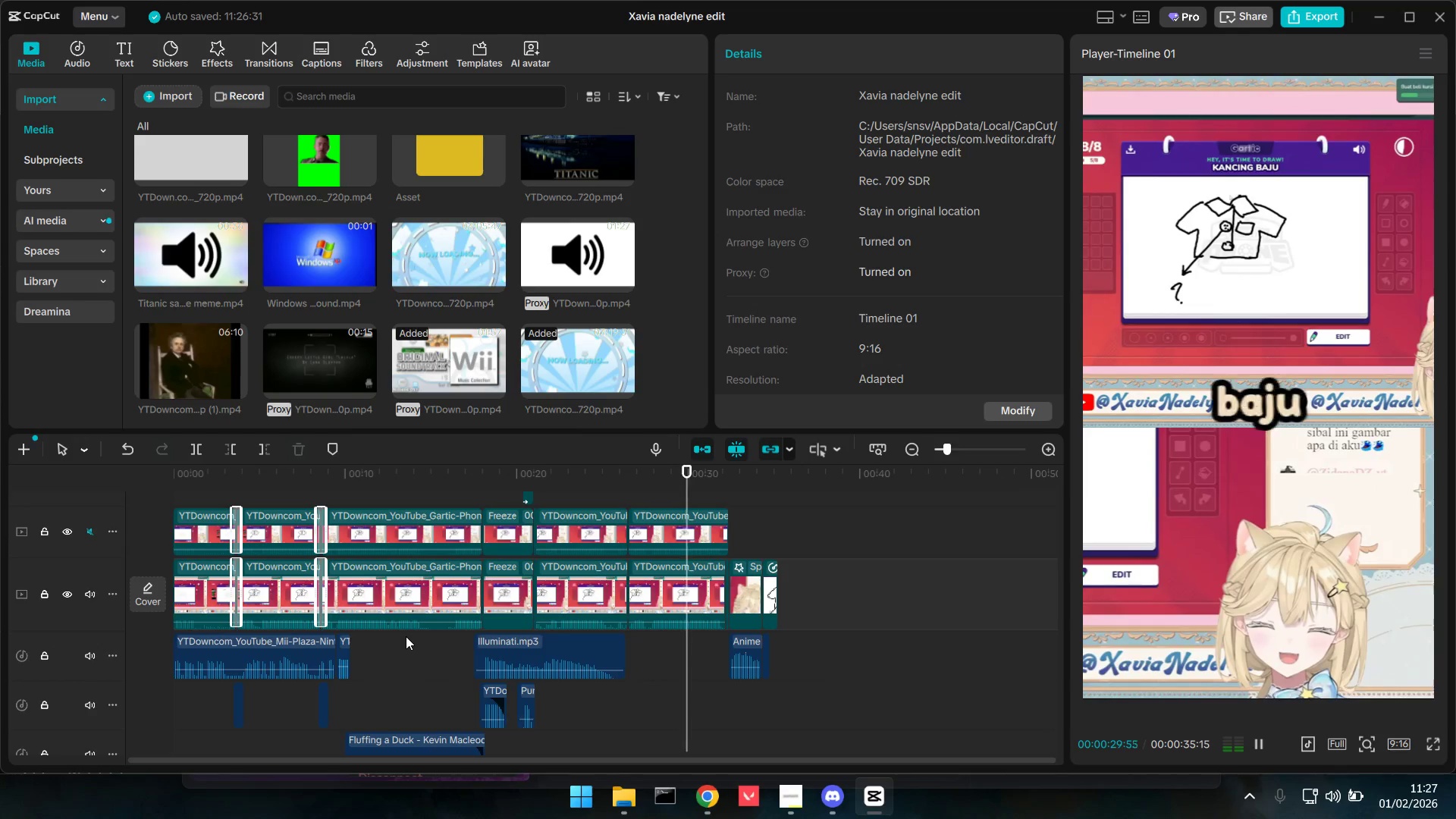 
wait(16.22)
 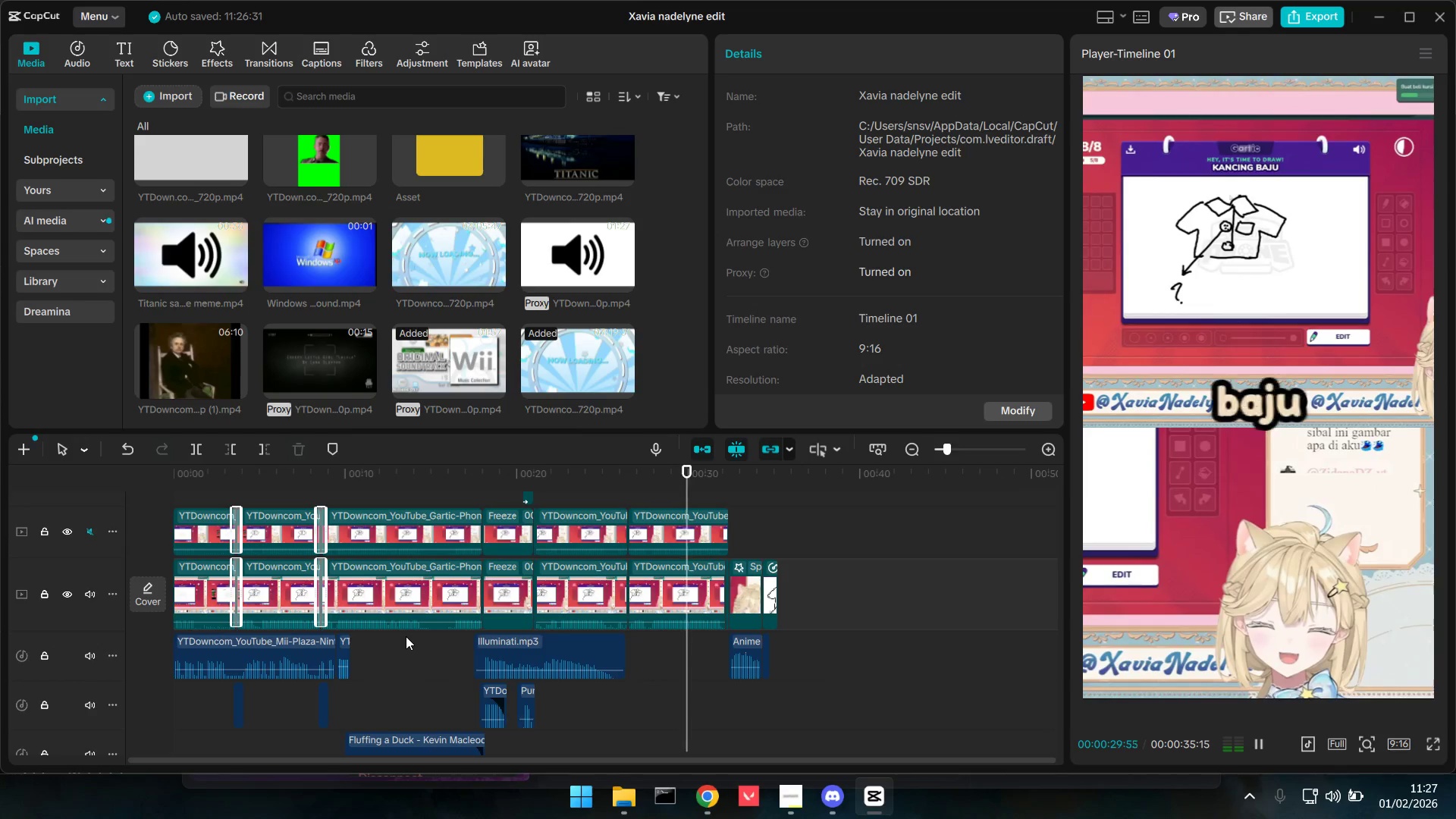 
key(Space)
 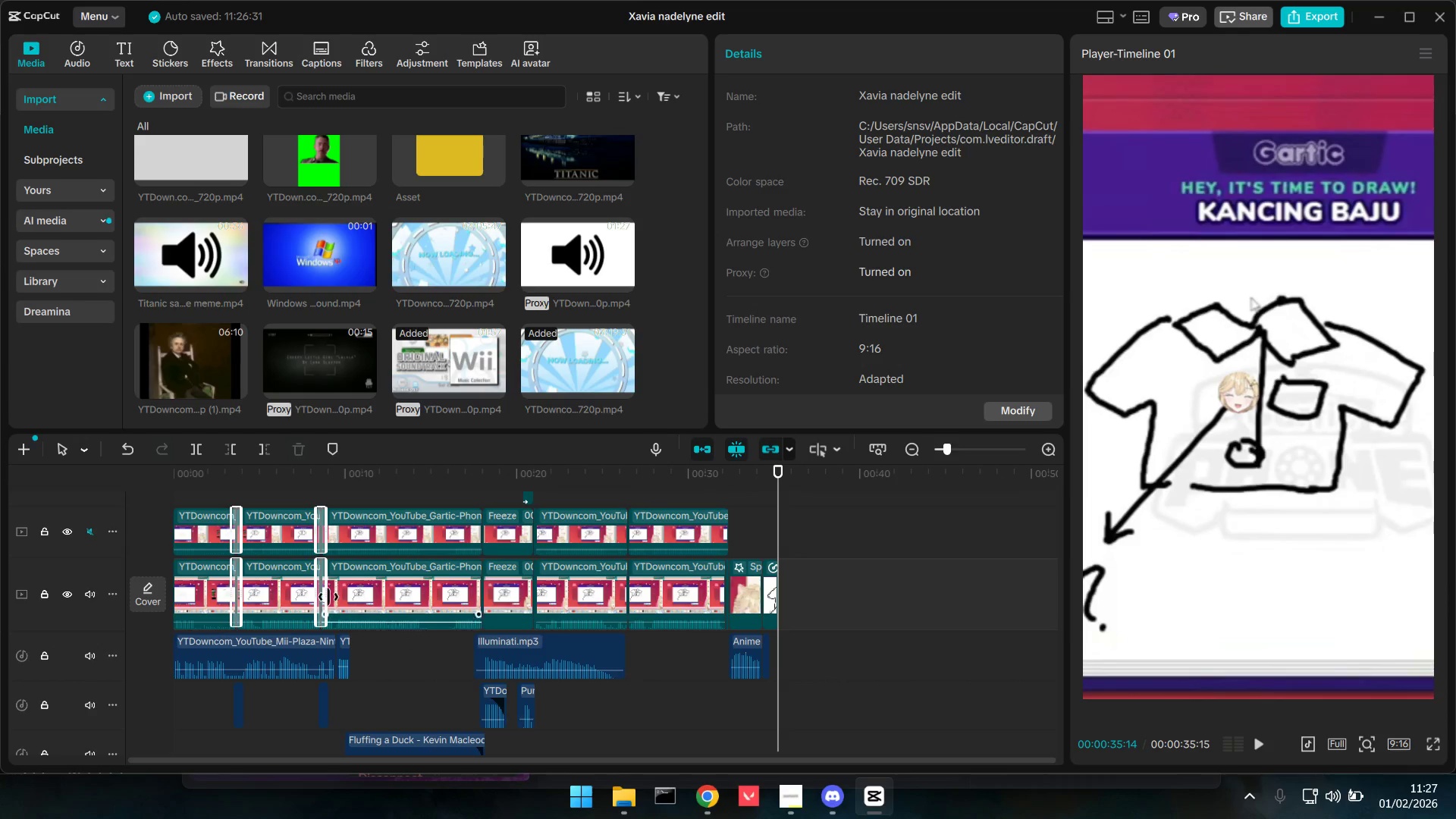 
left_click_drag(start_coordinate=[202, 492], to_coordinate=[124, 499])
 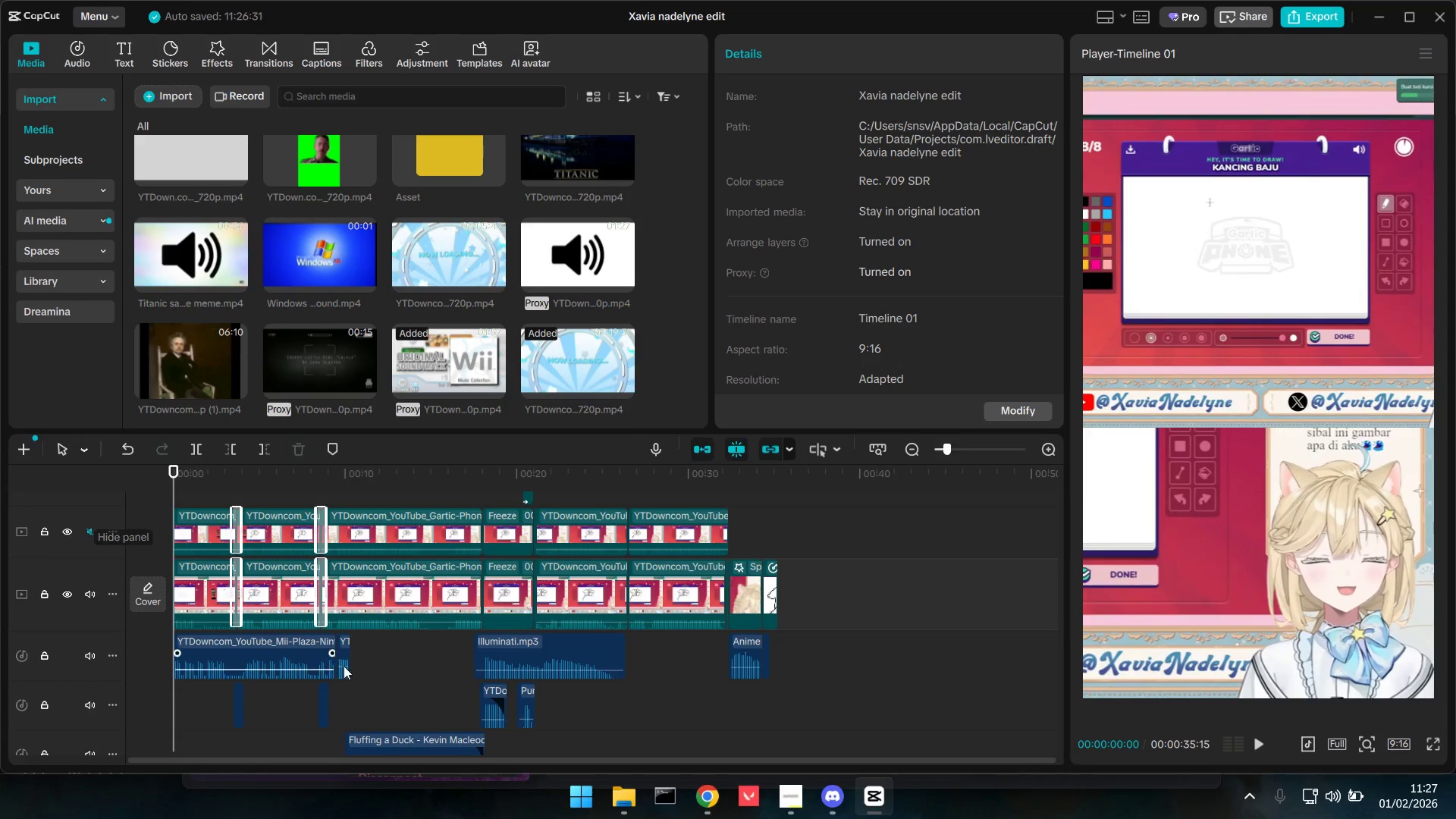 
key(Alt+AltLeft)
 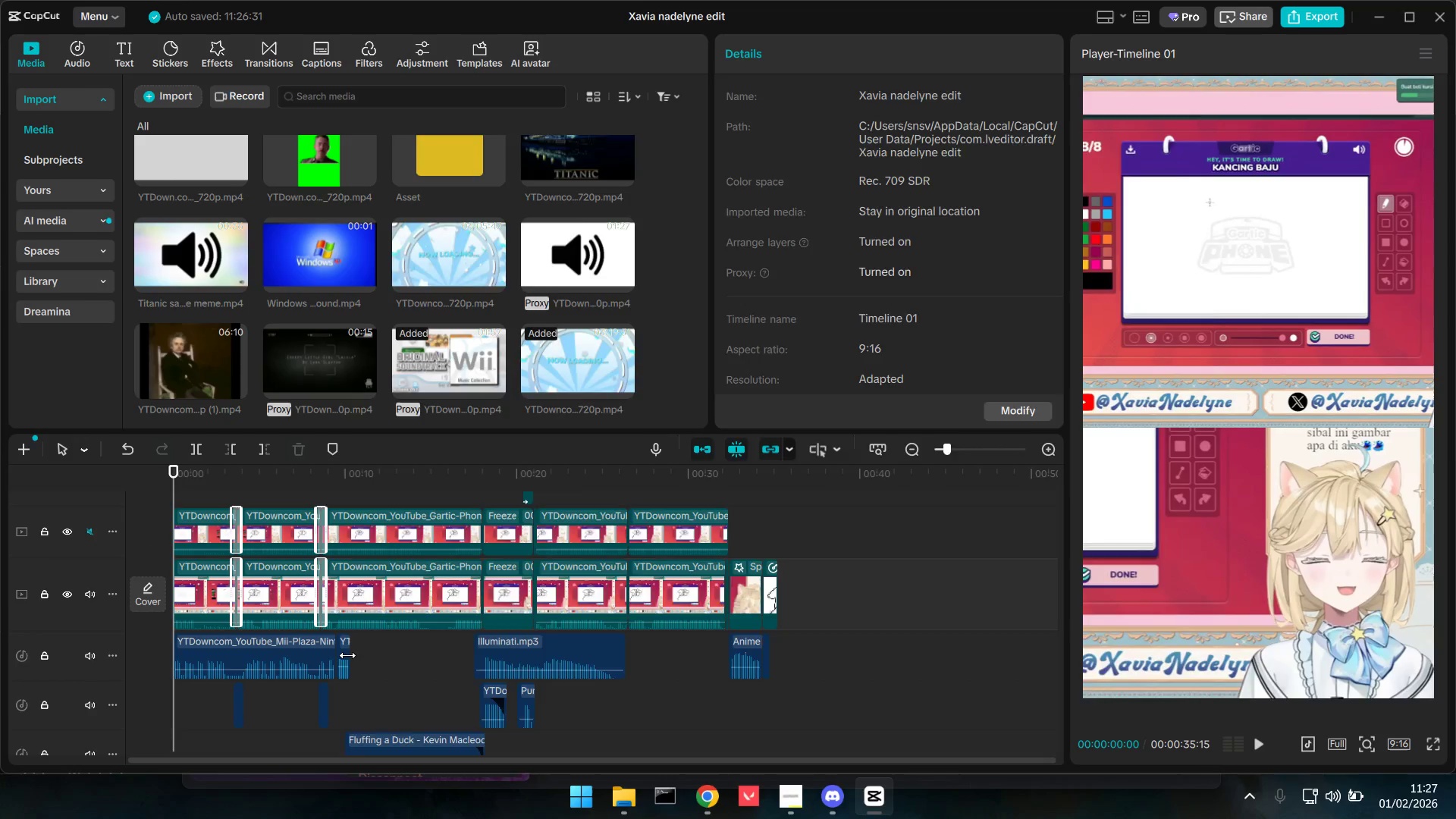 
key(Alt+Tab)